 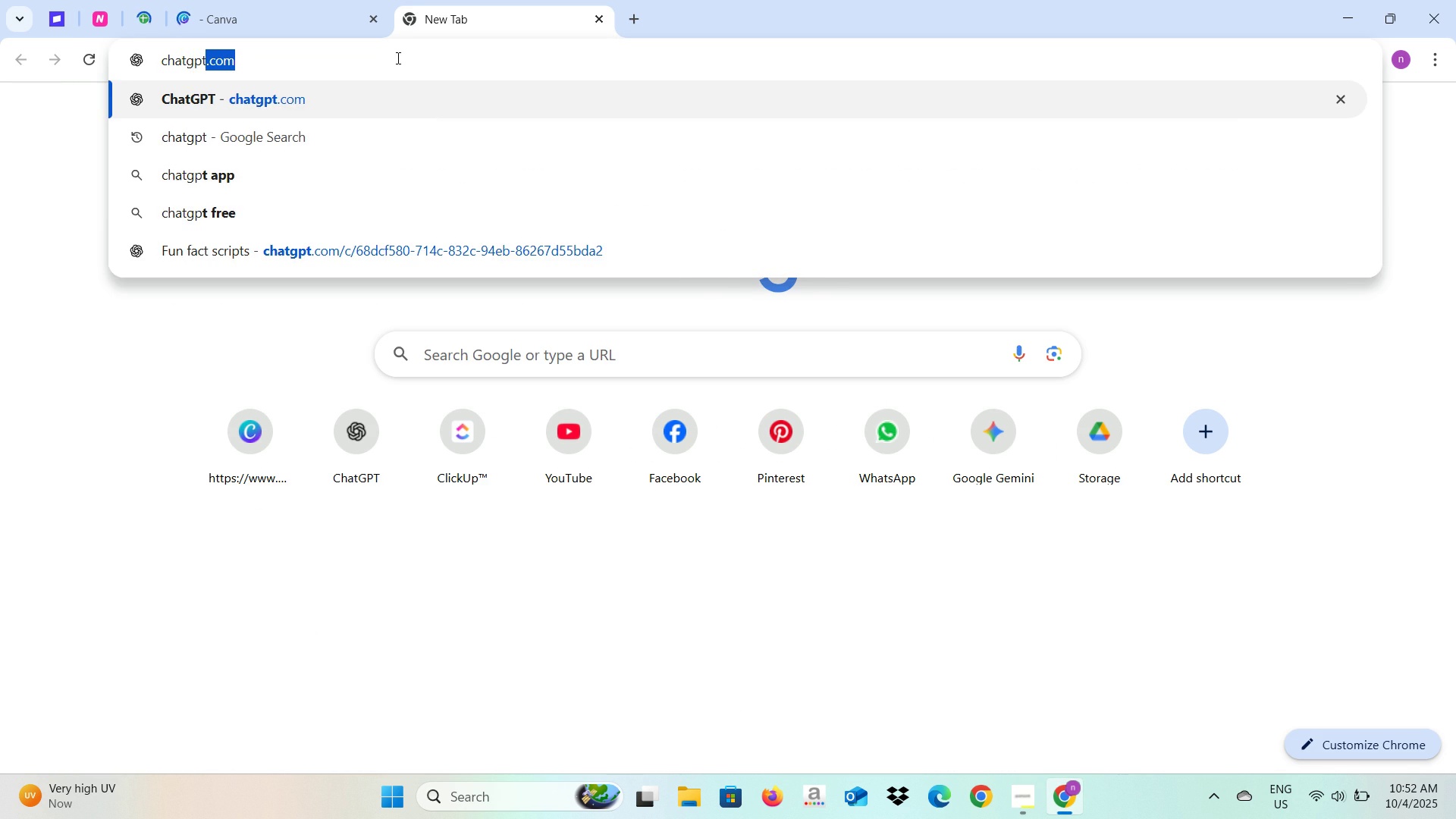 
key(Enter)
 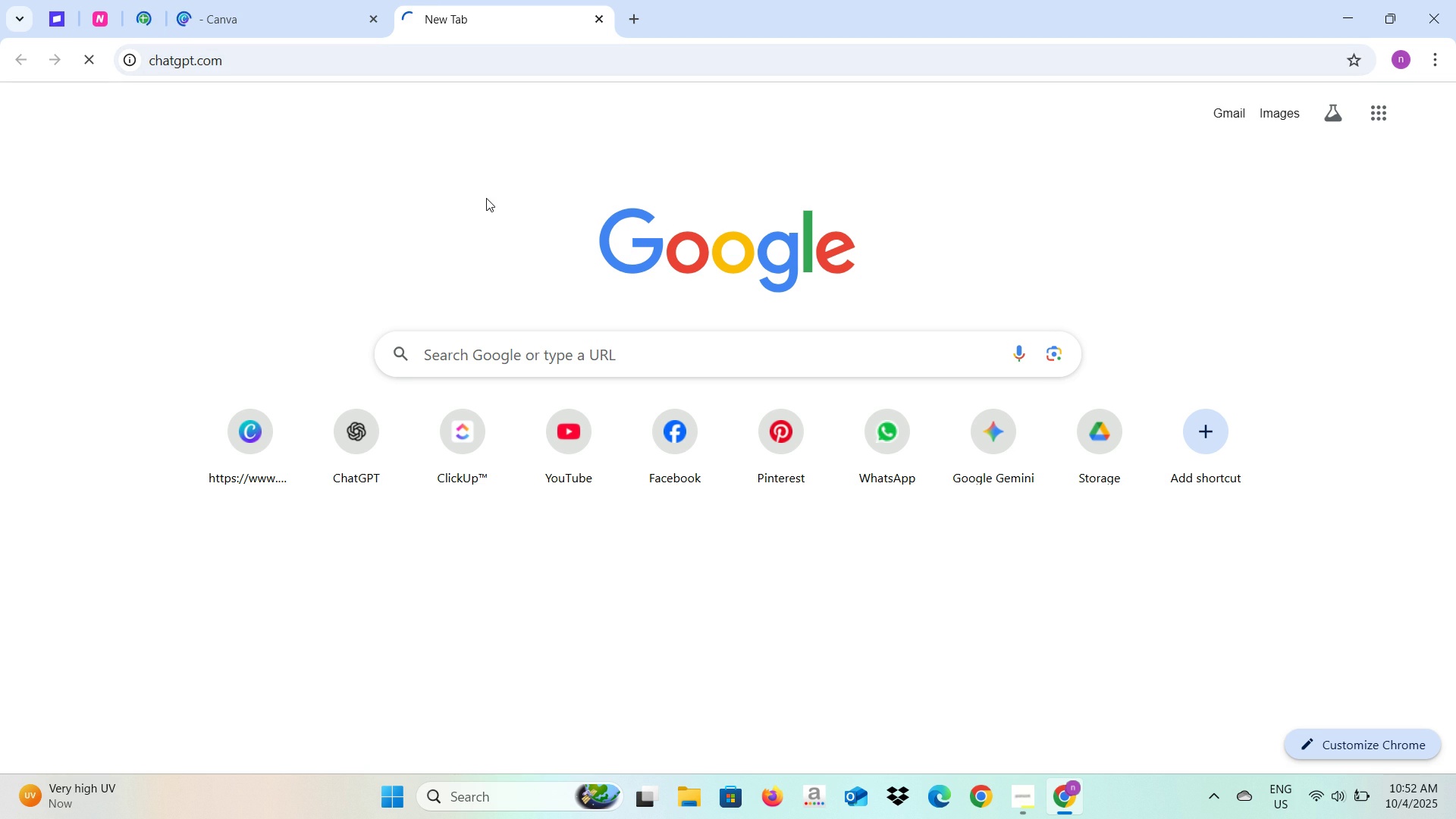 
wait(13.24)
 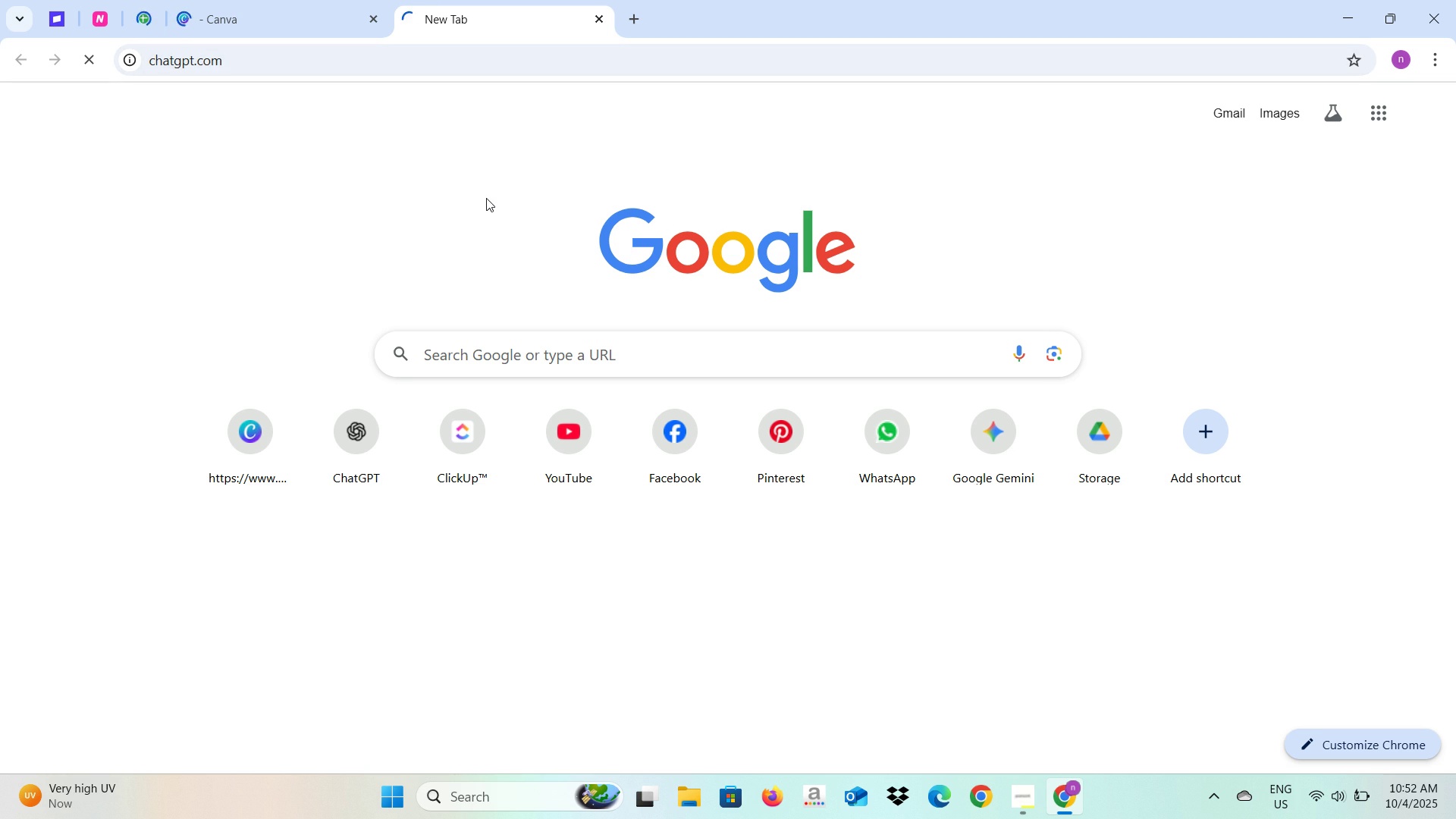 
left_click([200, 0])
 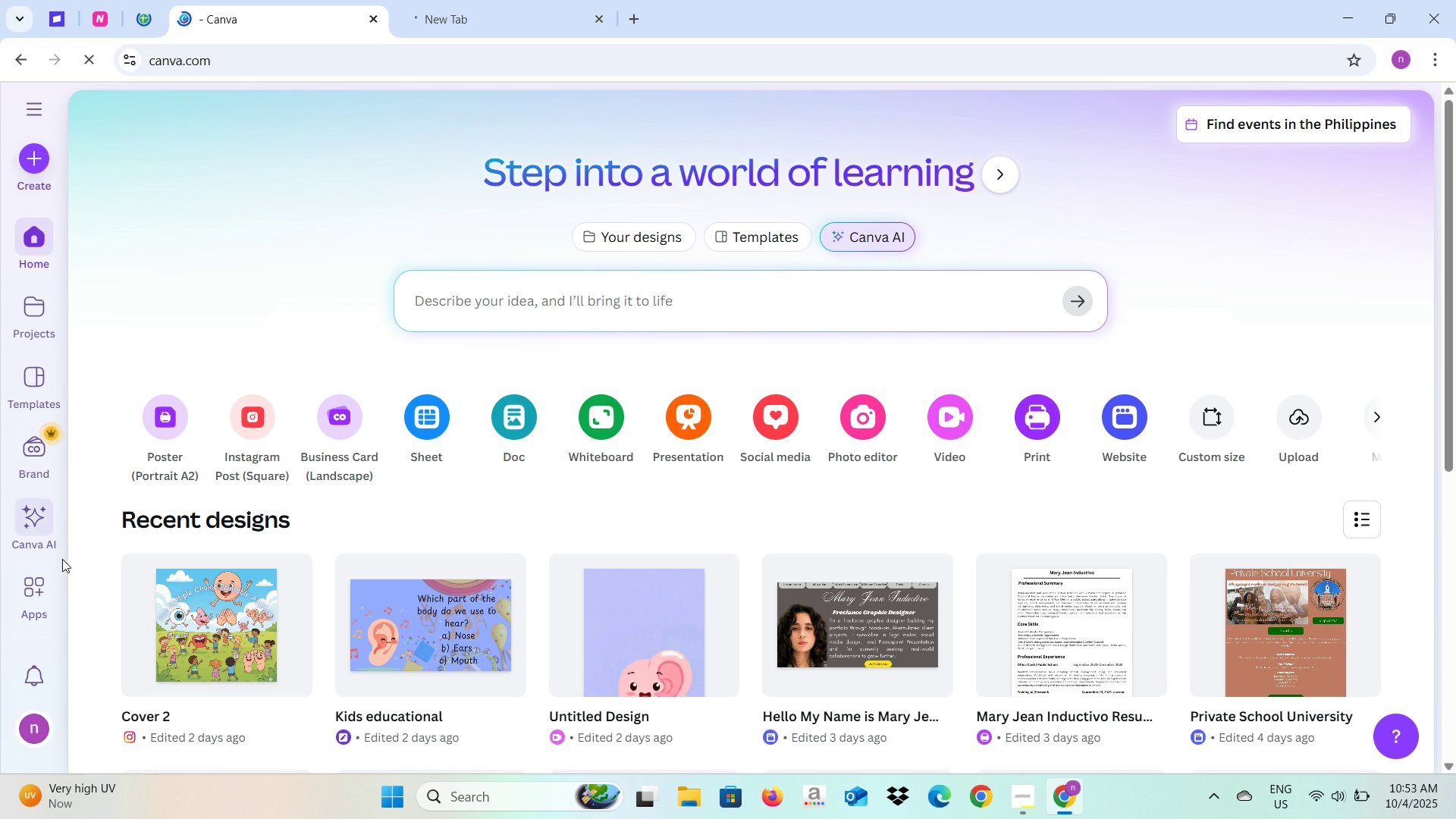 
left_click([35, 159])
 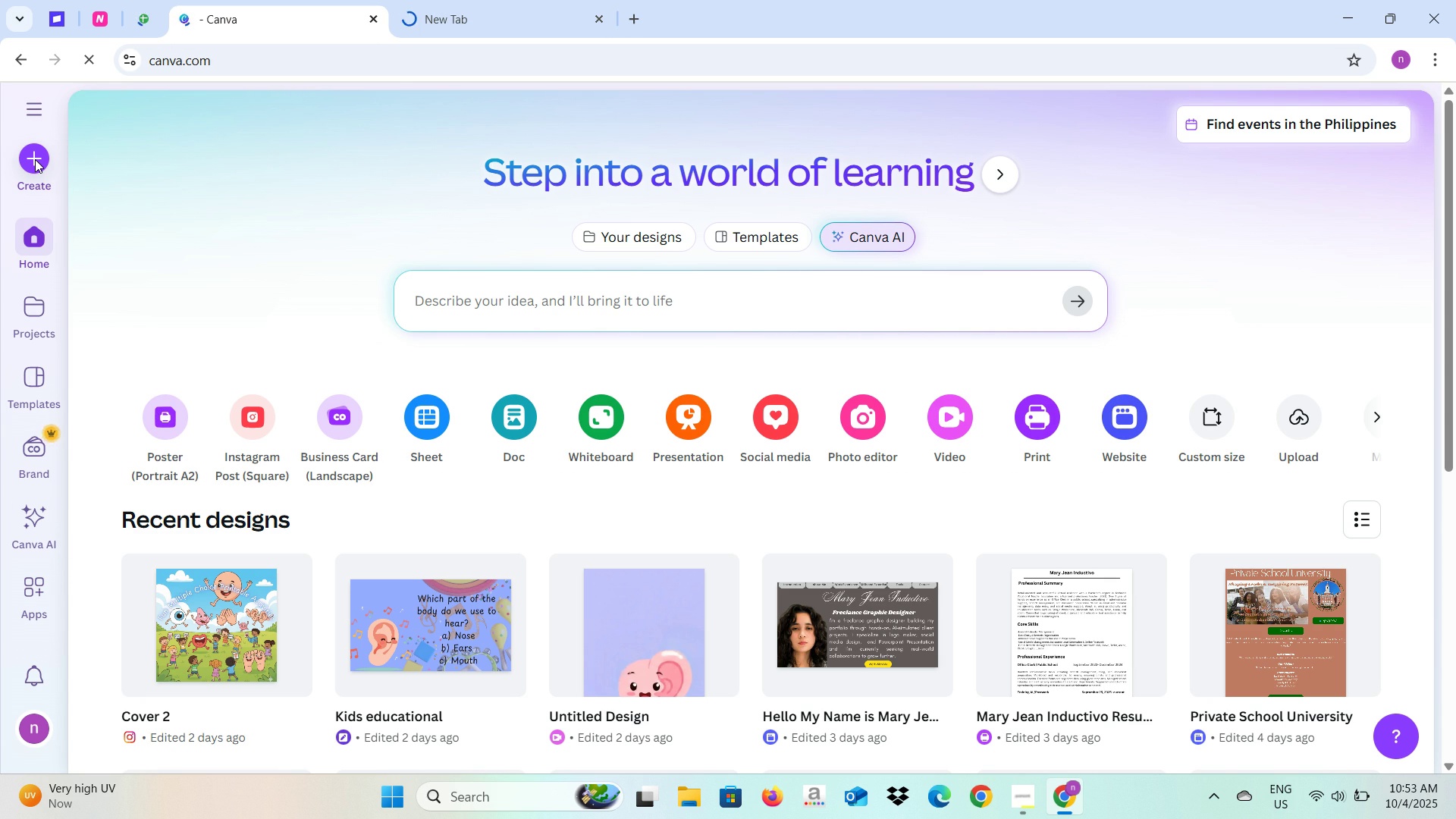 
wait(9.95)
 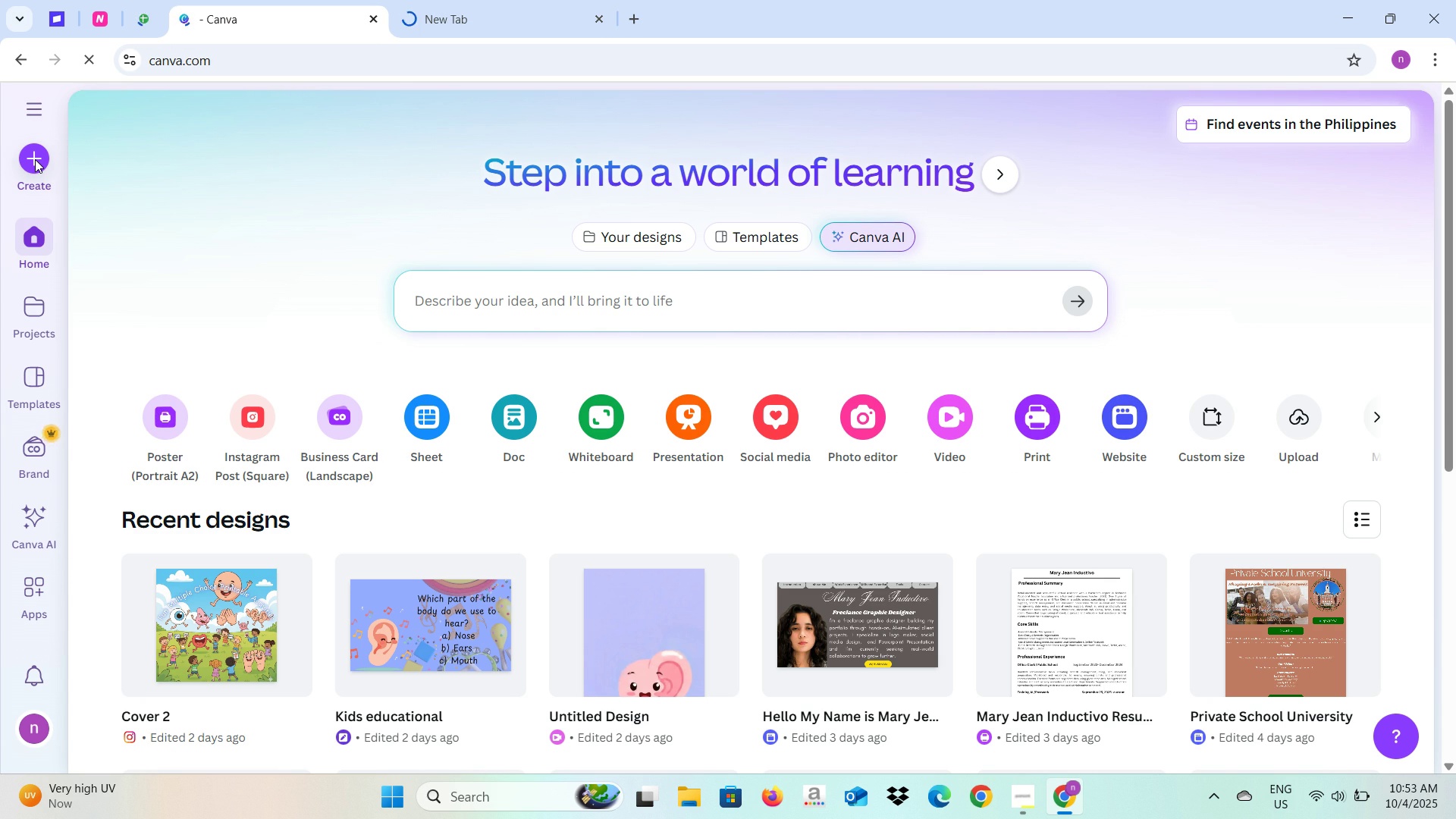 
left_click([463, 0])
 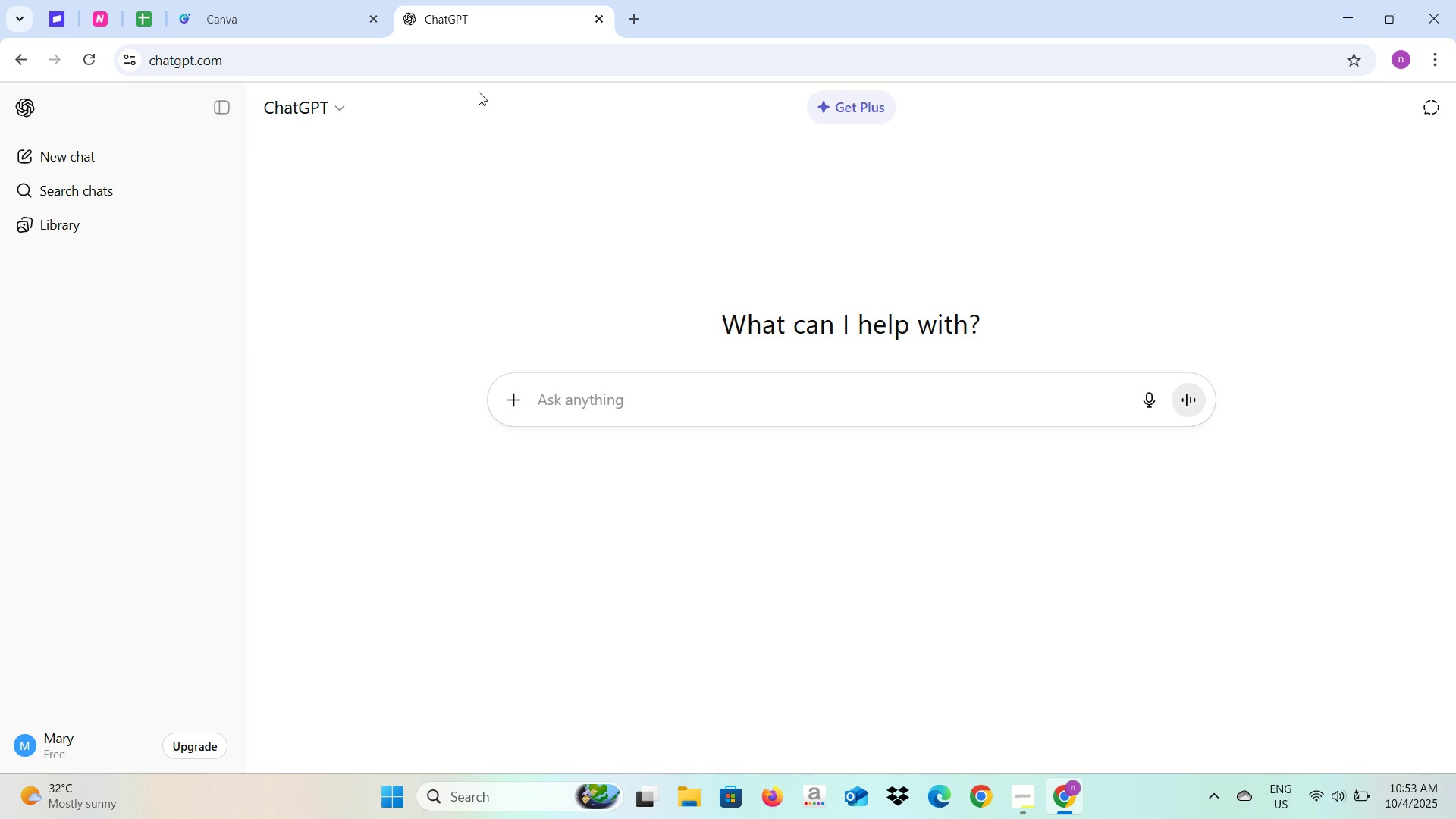 
wait(28.12)
 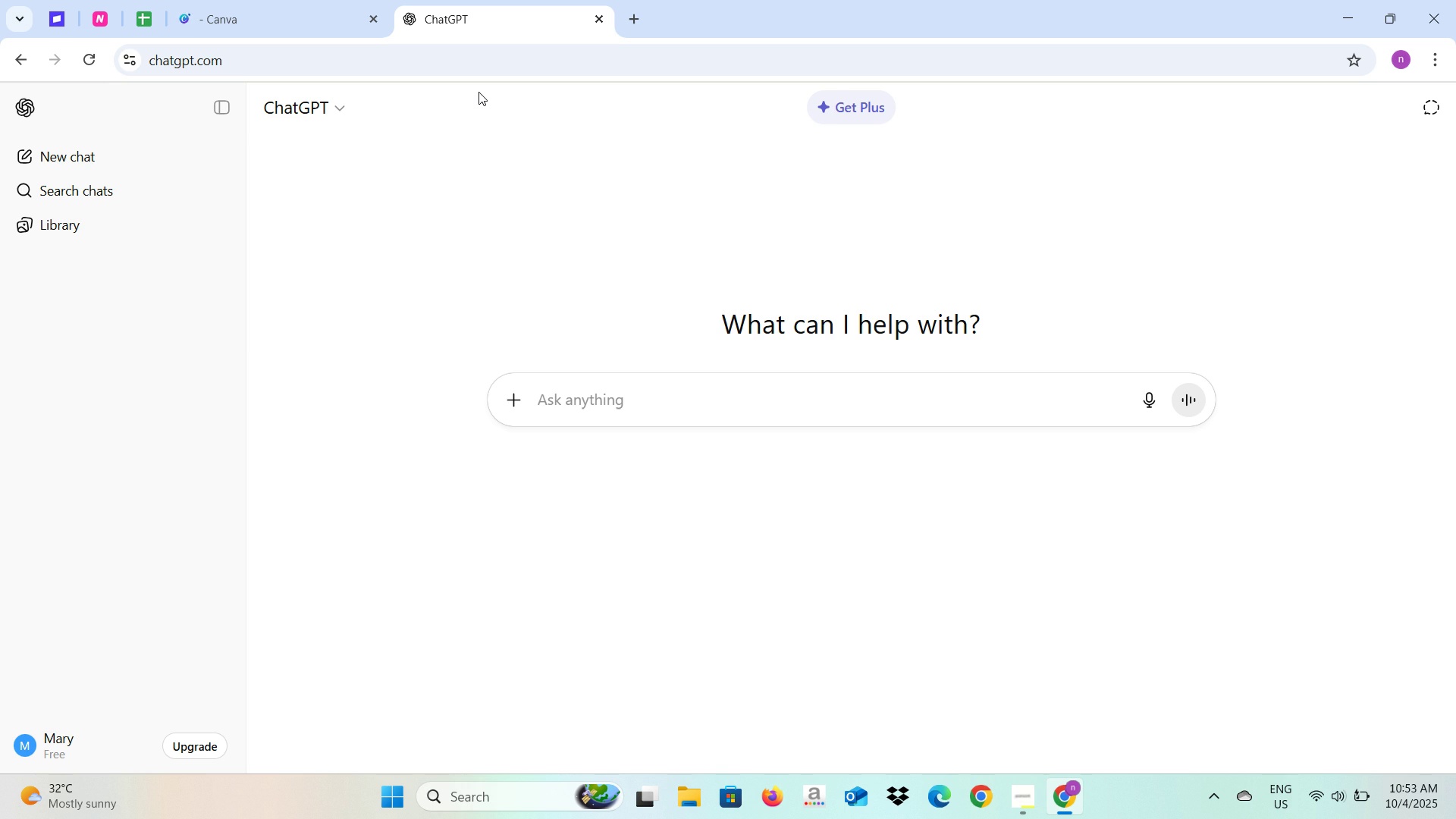 
left_click([592, 406])